 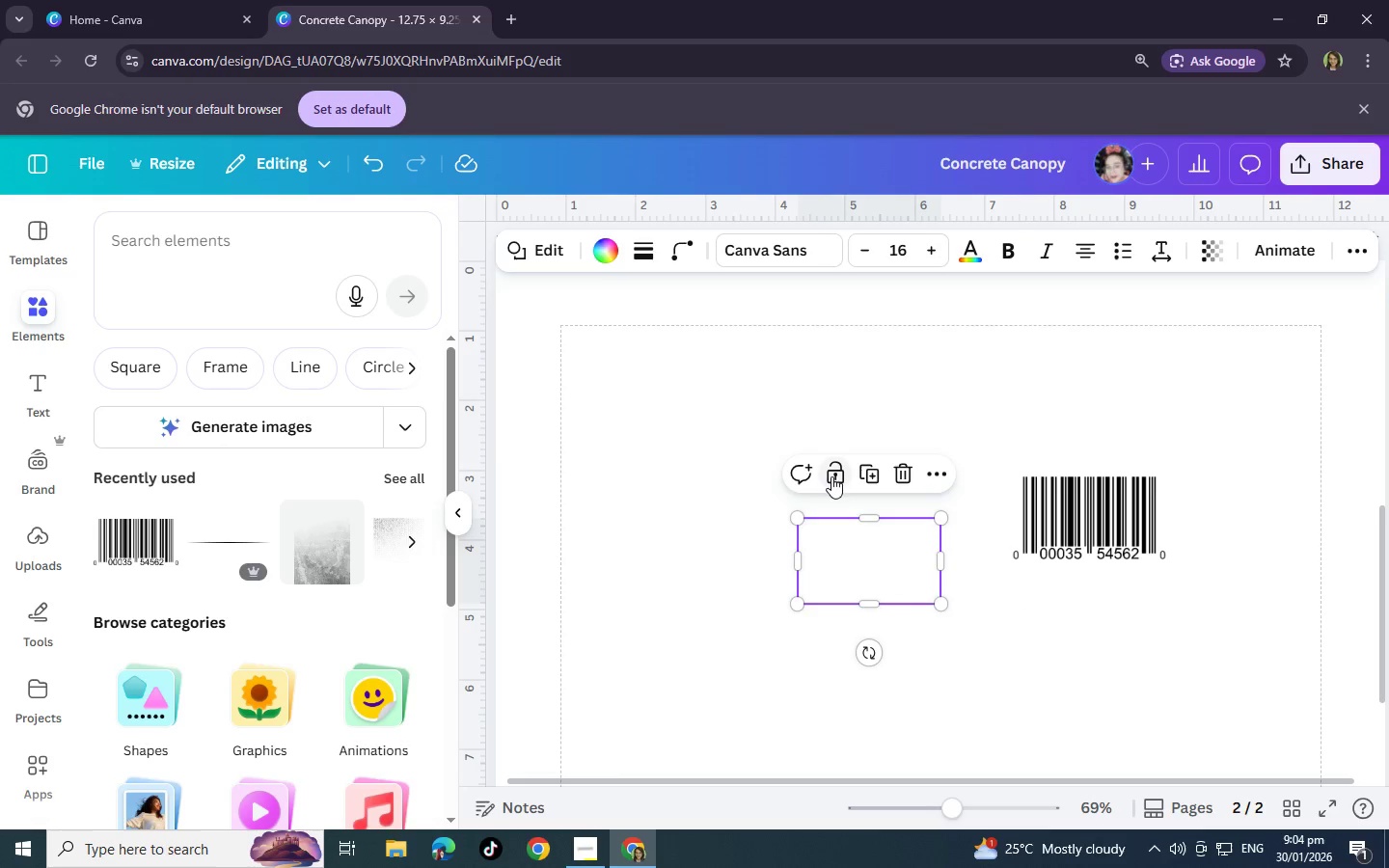 
left_click_drag(start_coordinate=[1061, 526], to_coordinate=[1046, 545])
 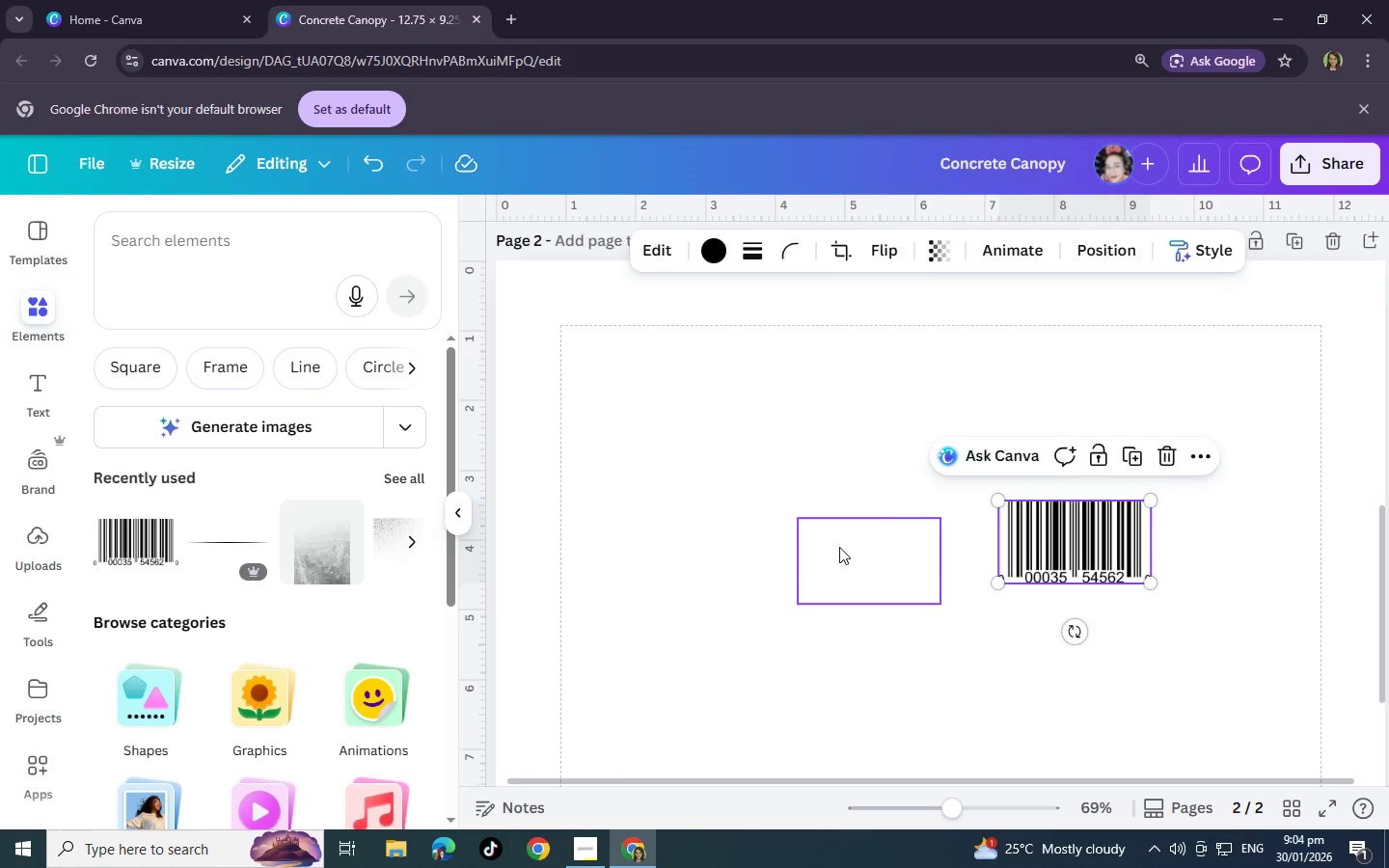 
left_click([839, 547])
 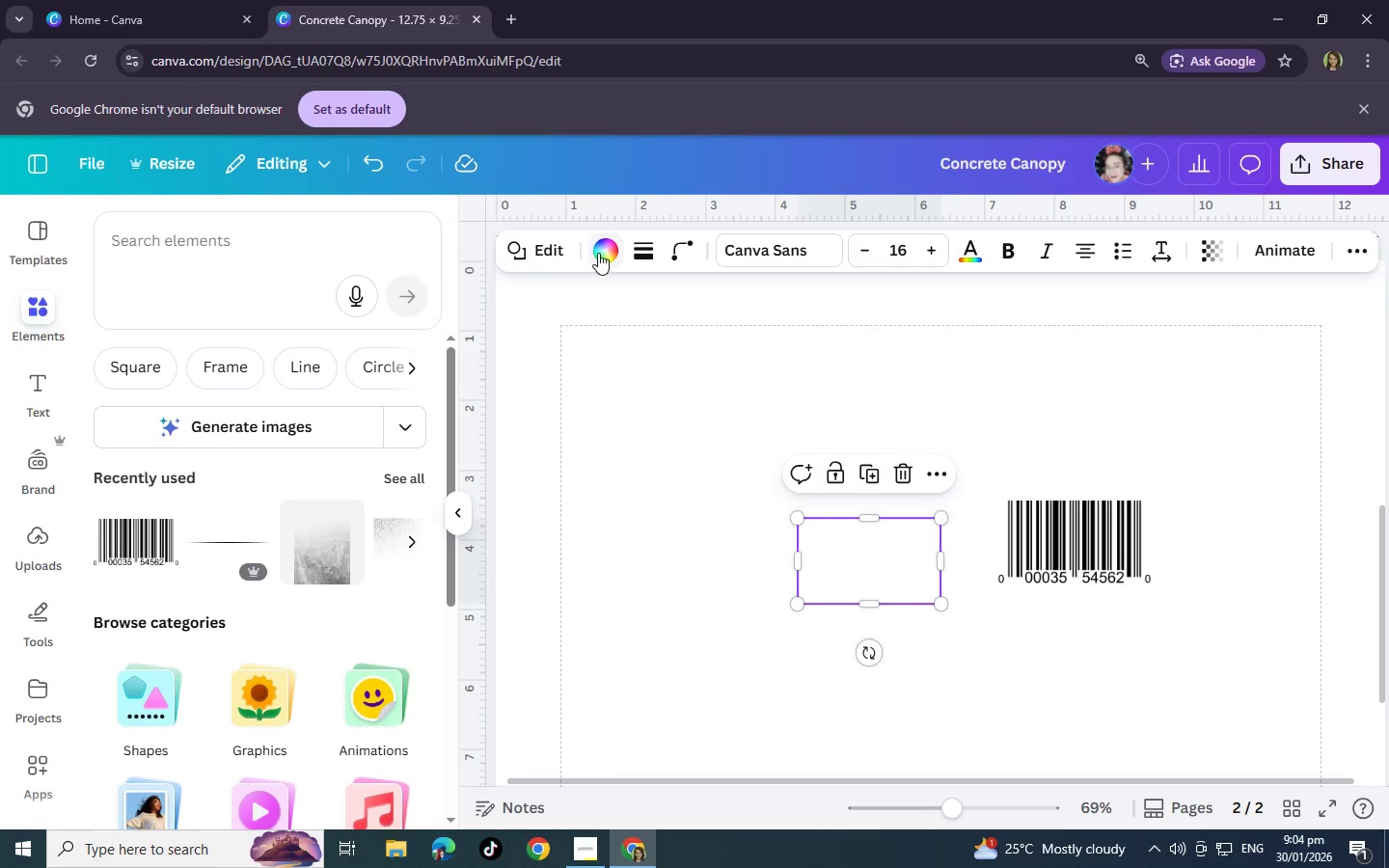 
left_click([599, 247])
 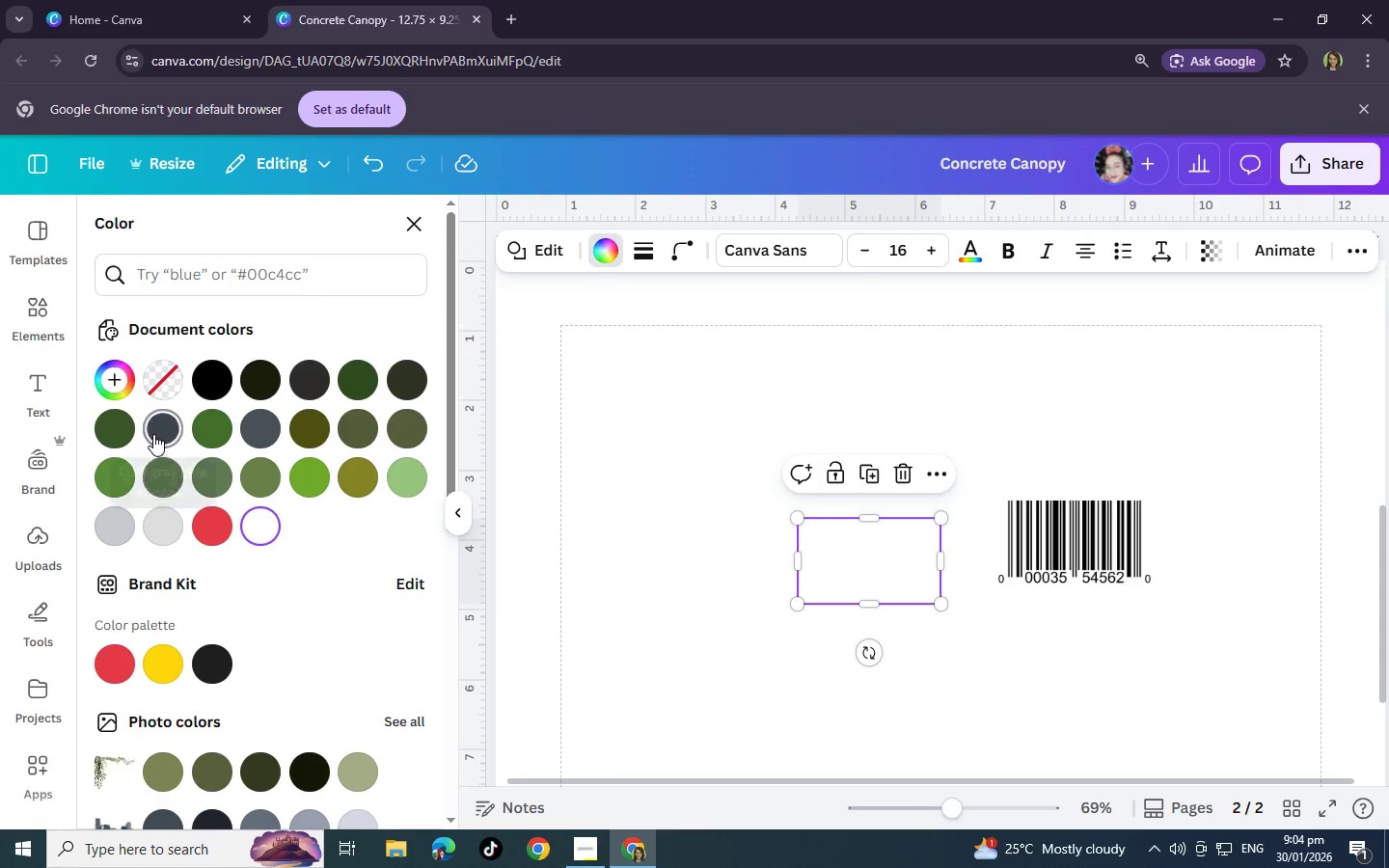 
left_click([153, 434])
 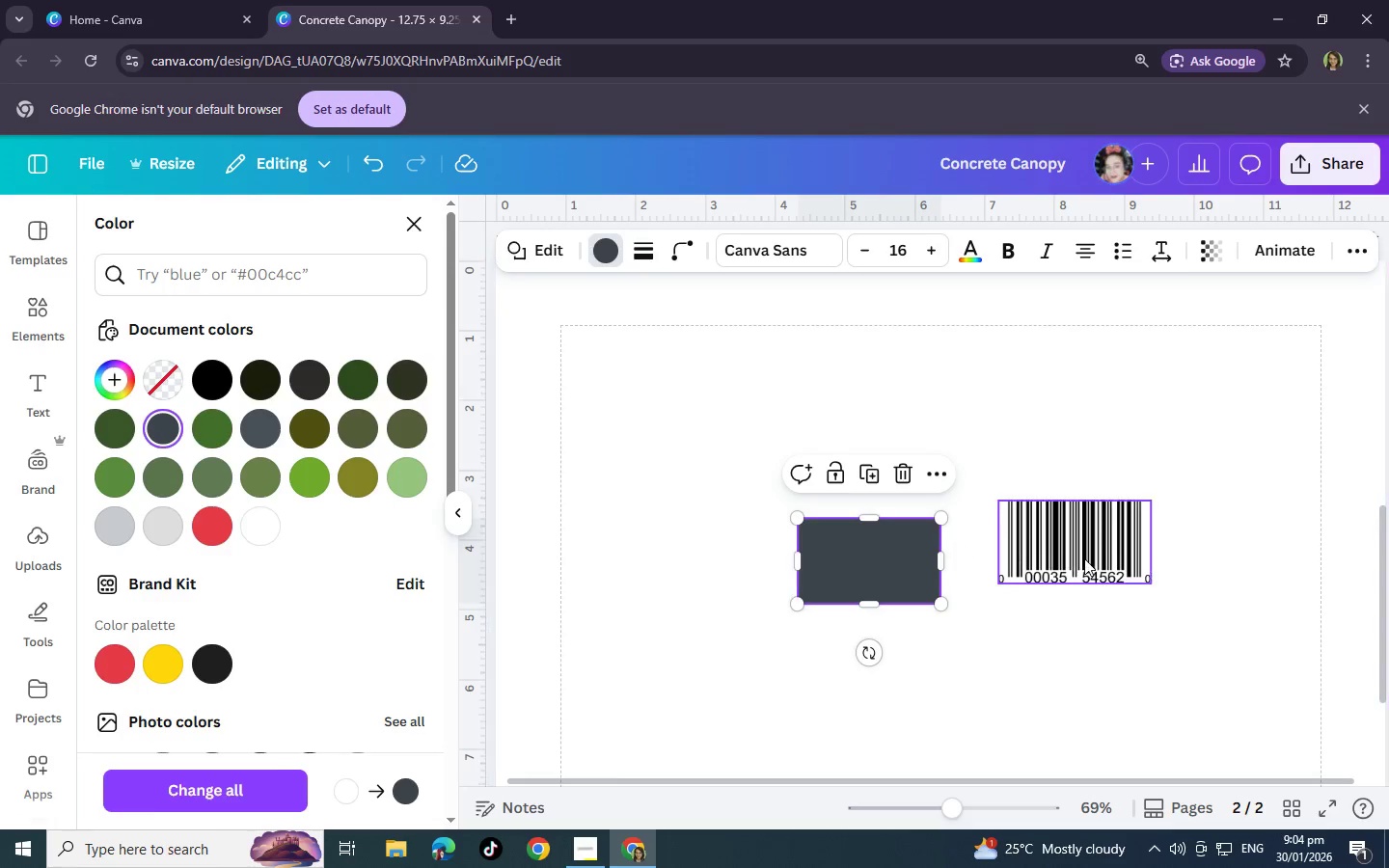 
left_click([1084, 558])
 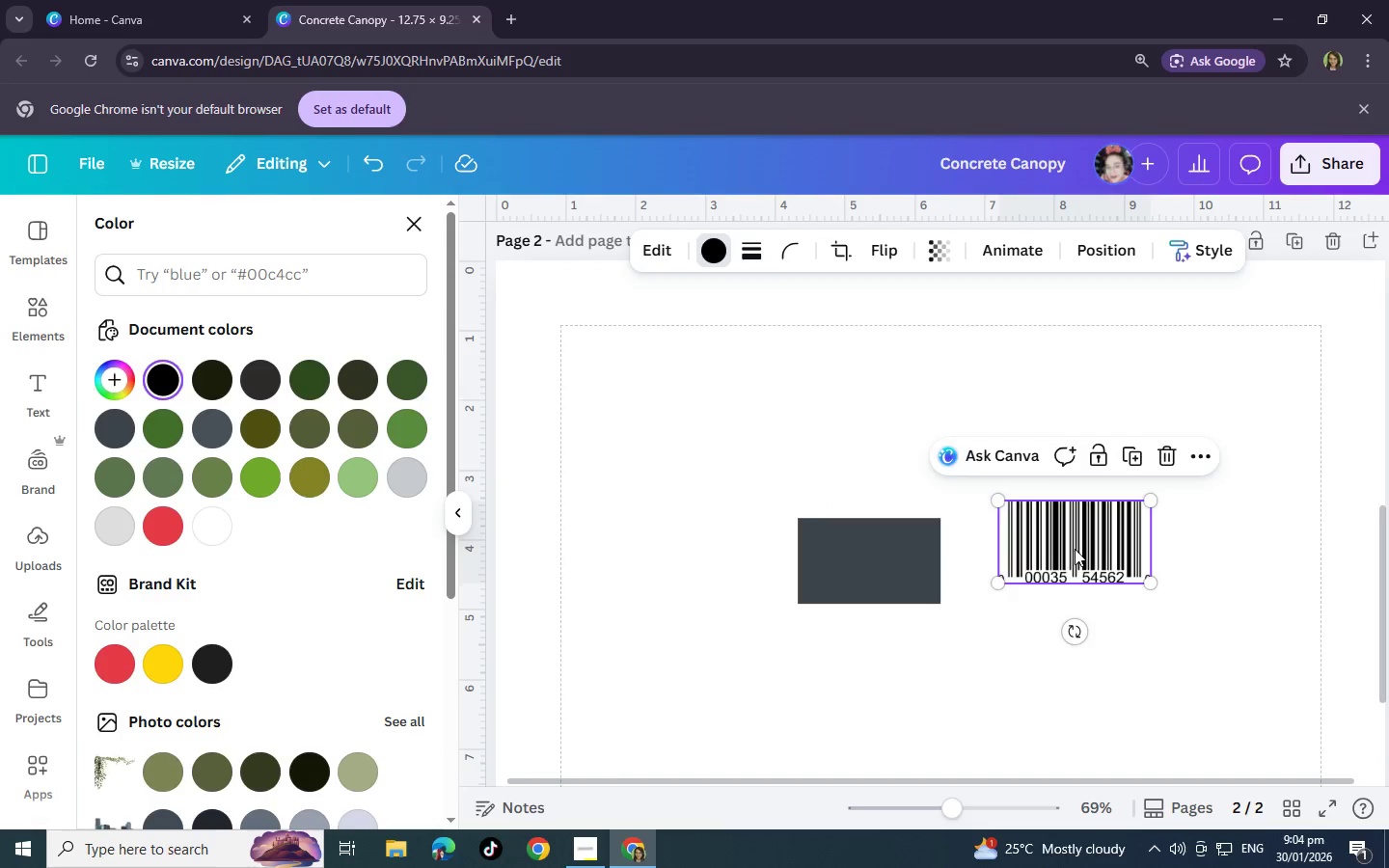 
left_click_drag(start_coordinate=[1088, 547], to_coordinate=[890, 566])
 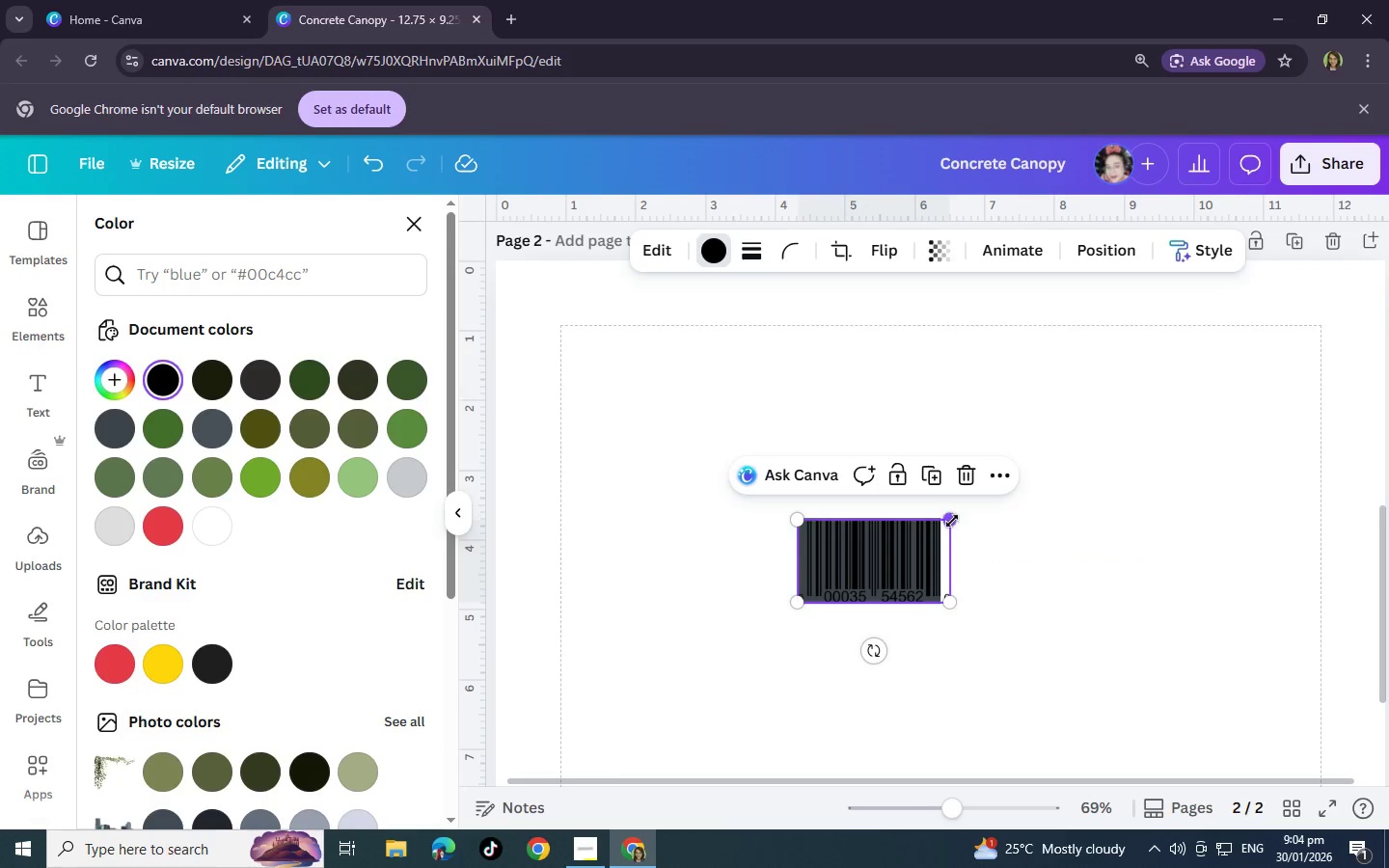 
left_click_drag(start_coordinate=[952, 521], to_coordinate=[927, 533])
 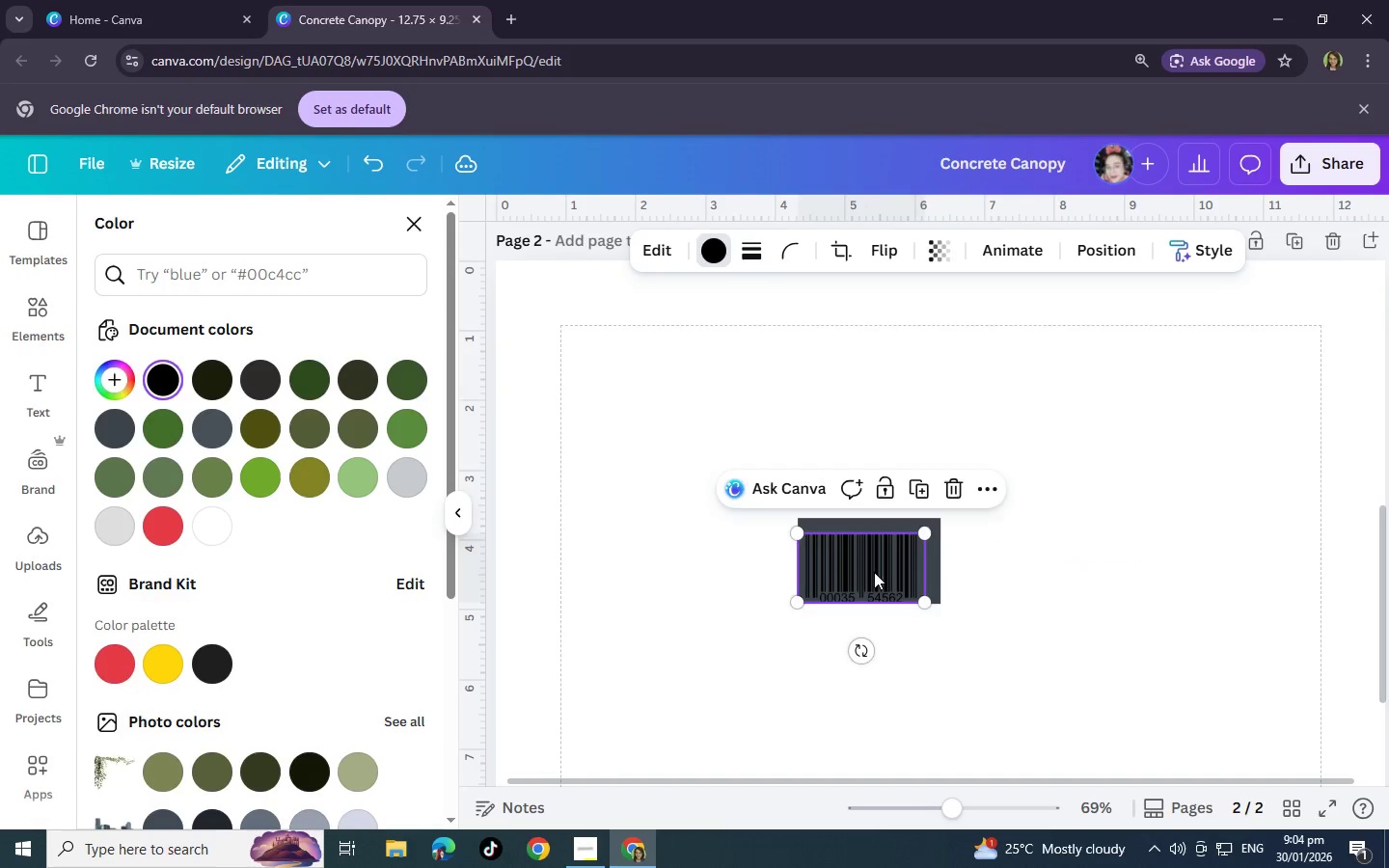 
left_click_drag(start_coordinate=[874, 572], to_coordinate=[883, 561])
 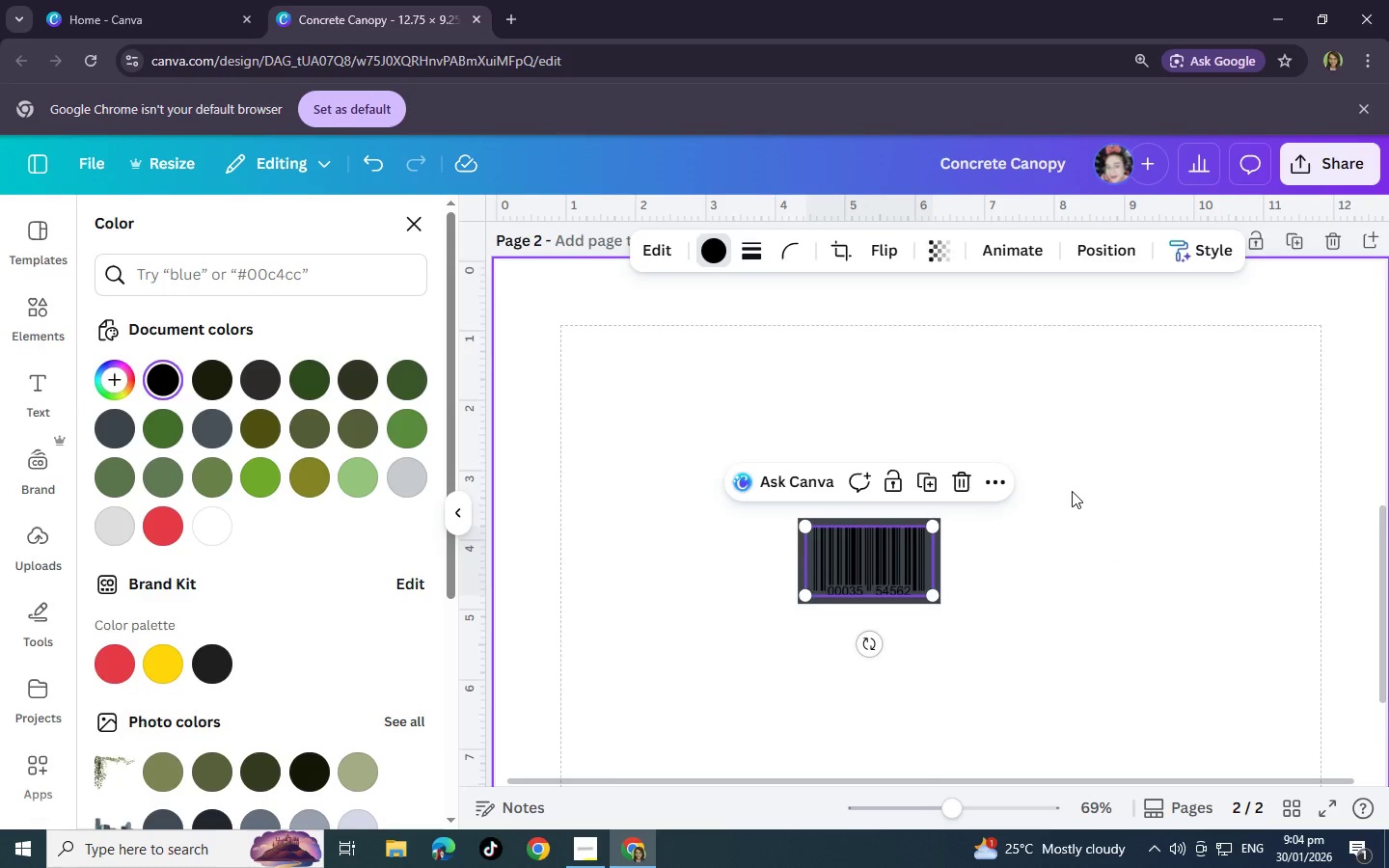 
left_click([1072, 491])
 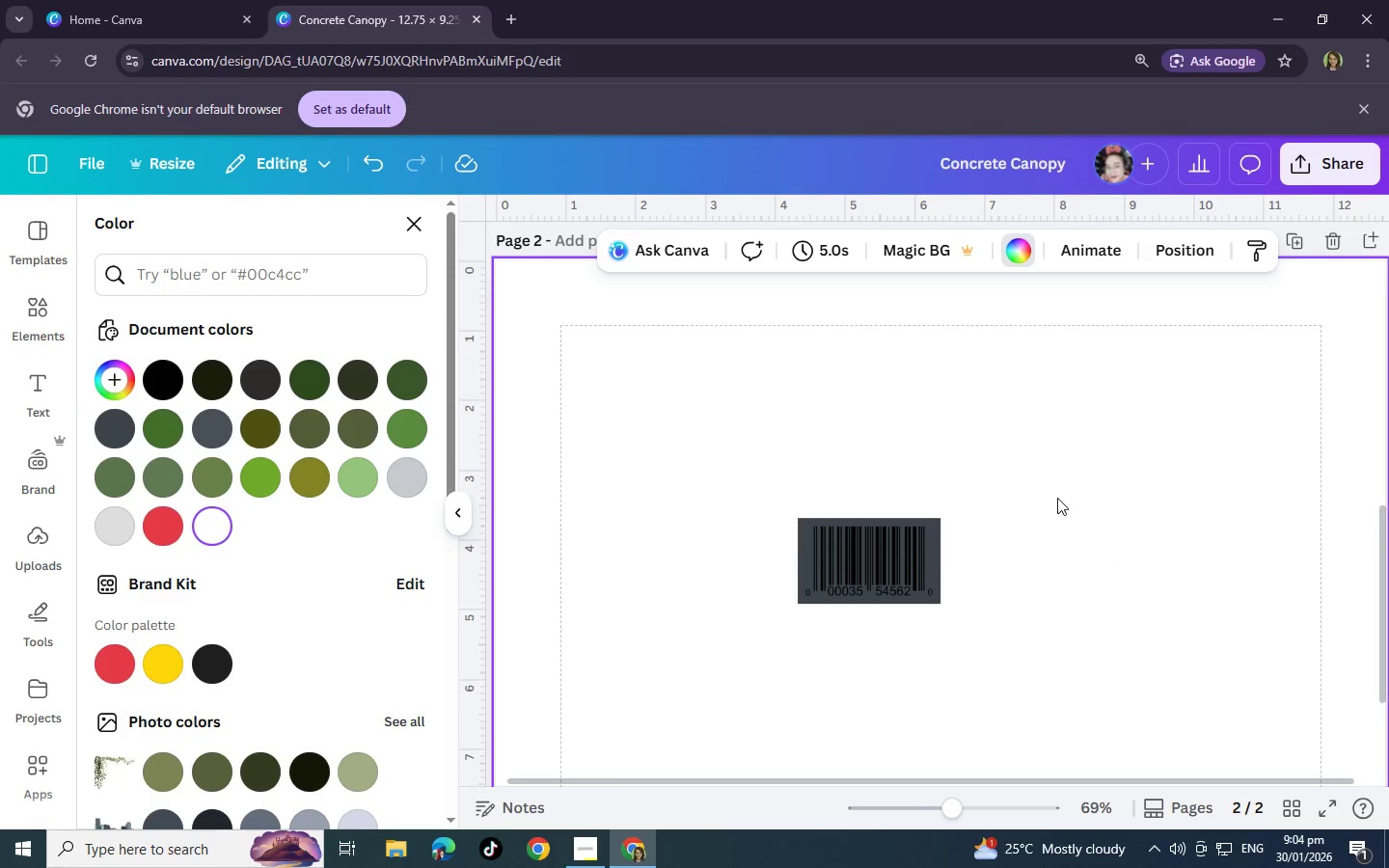 
left_click_drag(start_coordinate=[1062, 497], to_coordinate=[788, 596])
 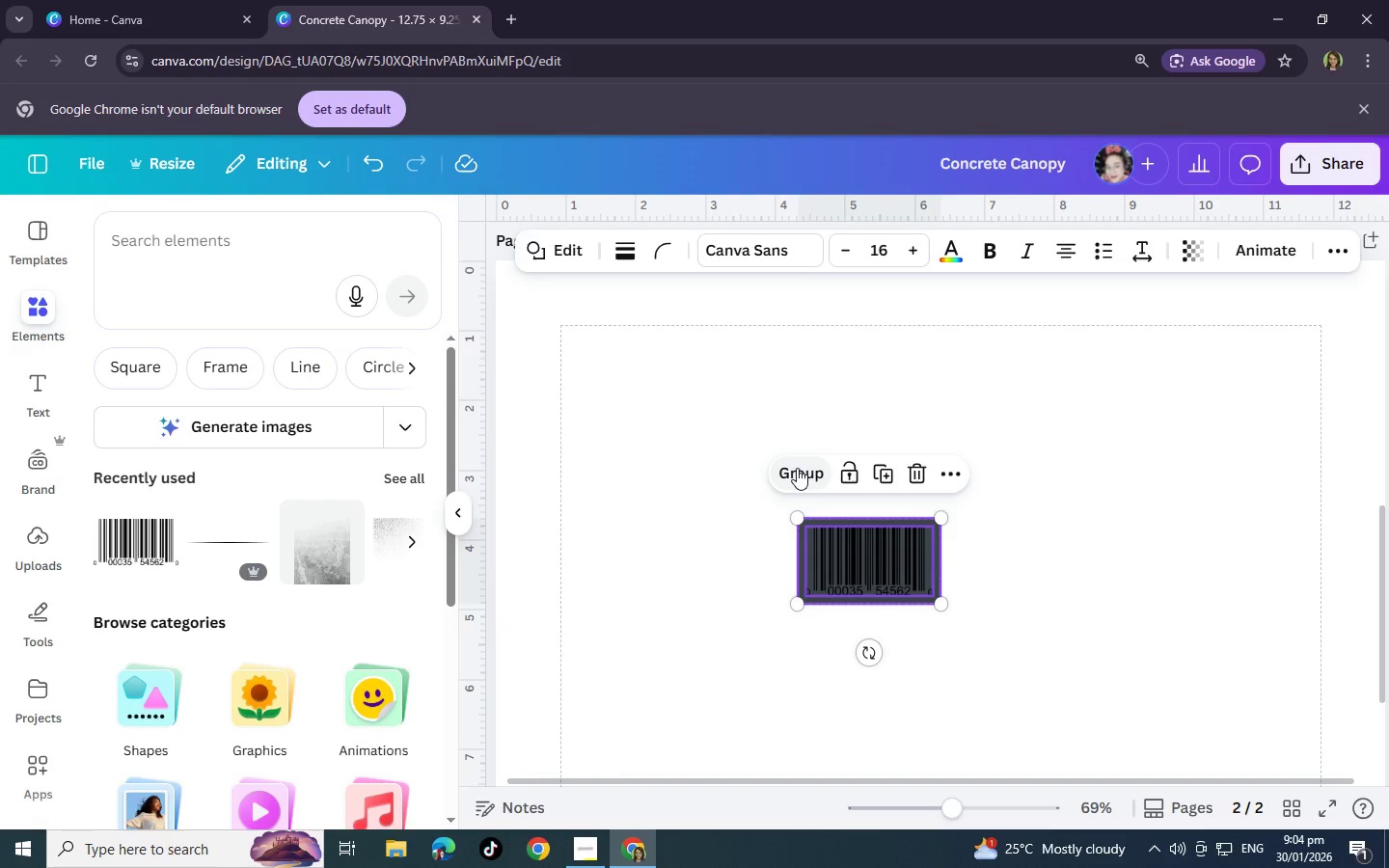 
left_click([797, 468])
 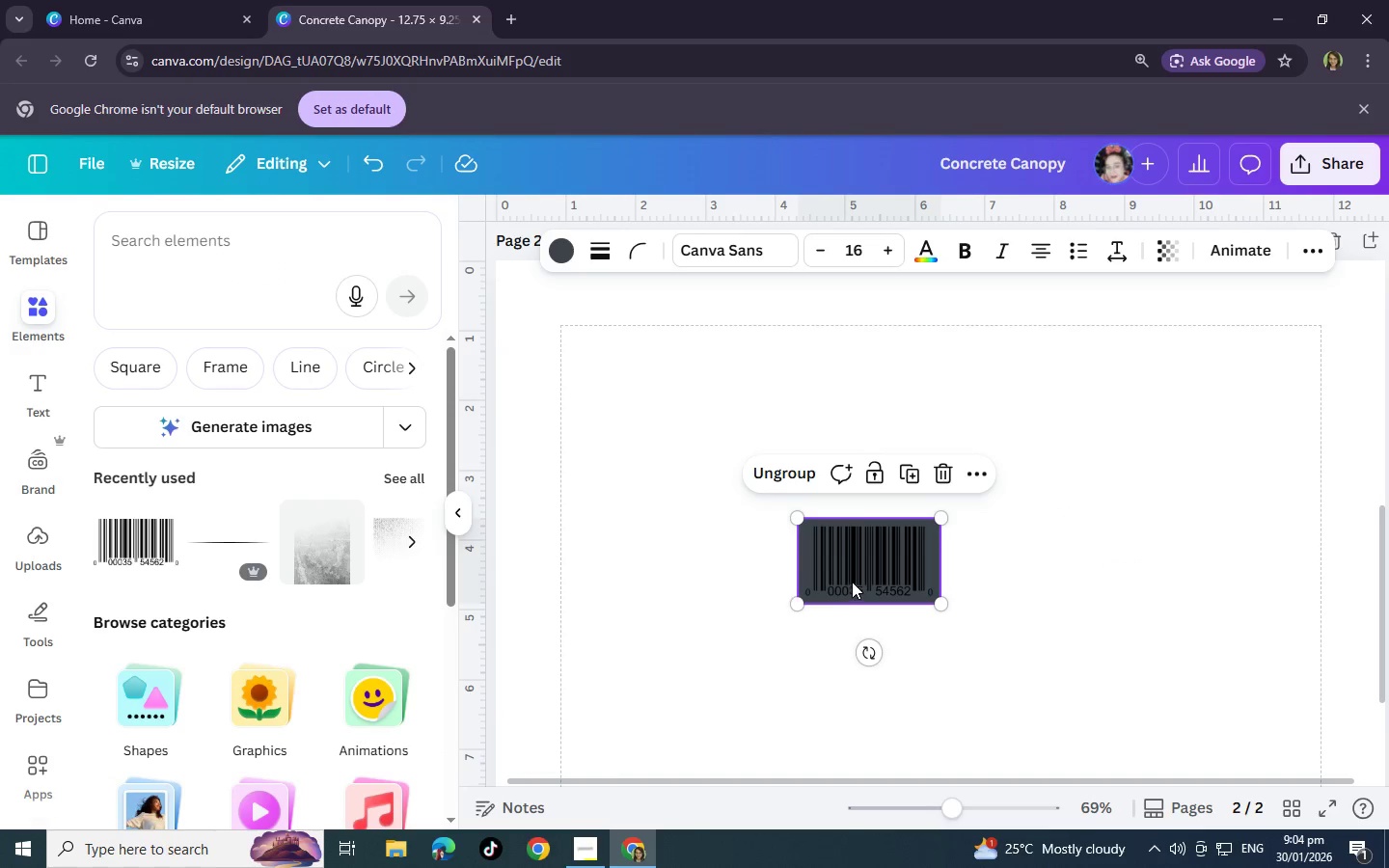 
left_click_drag(start_coordinate=[852, 583], to_coordinate=[823, 450])
 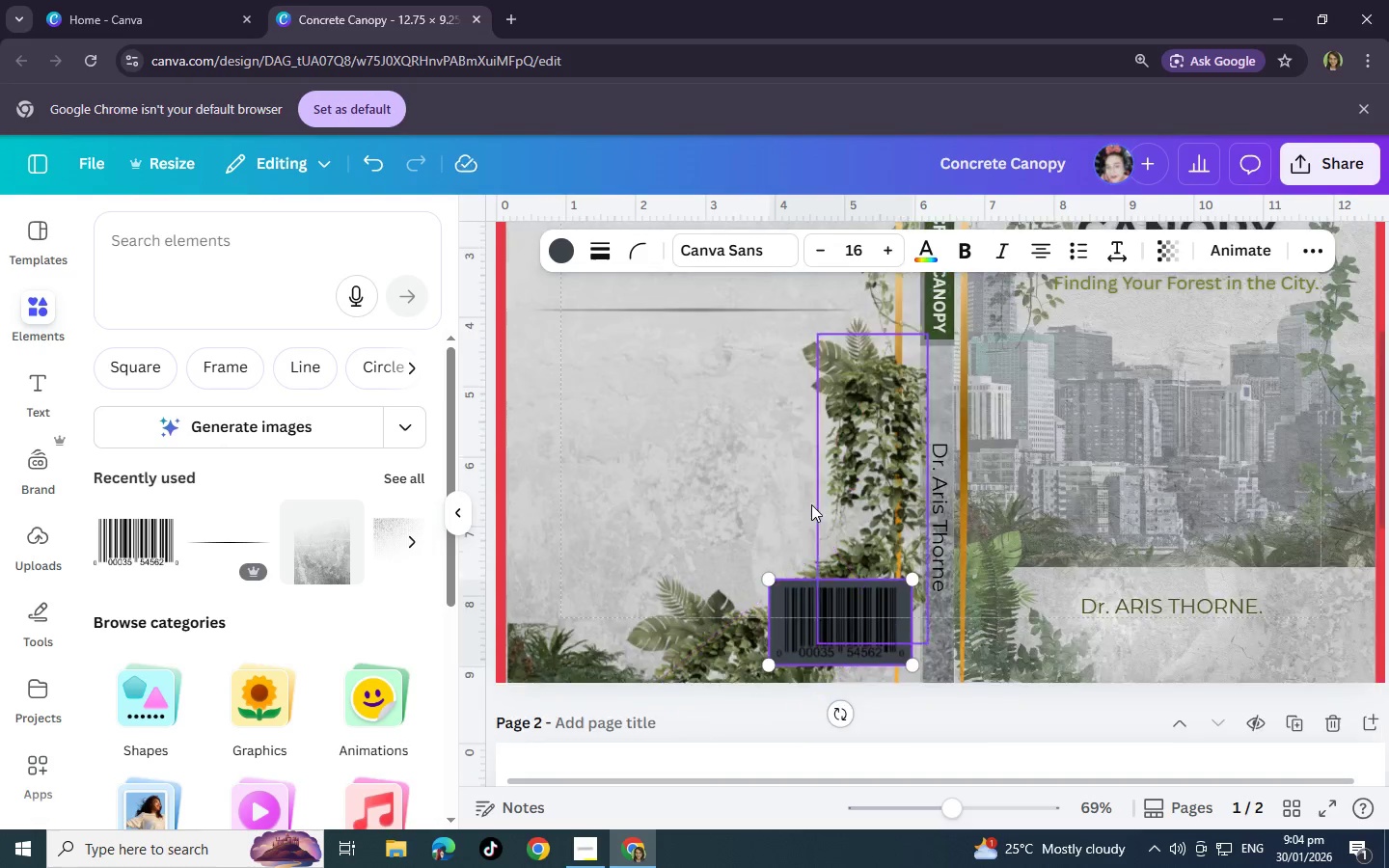 
scroll: coordinate [821, 474], scroll_direction: up, amount: 5.0
 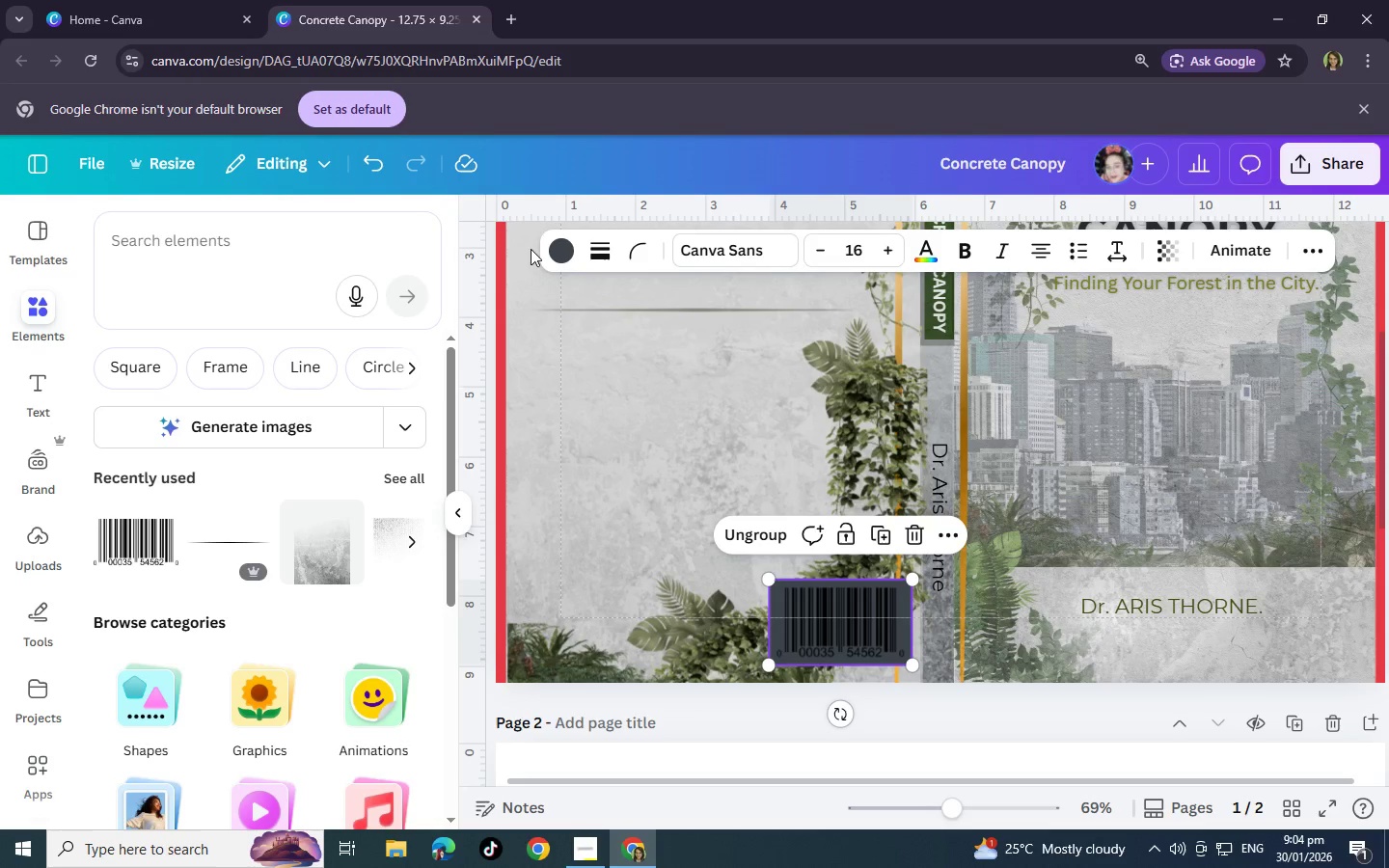 
left_click([572, 247])
 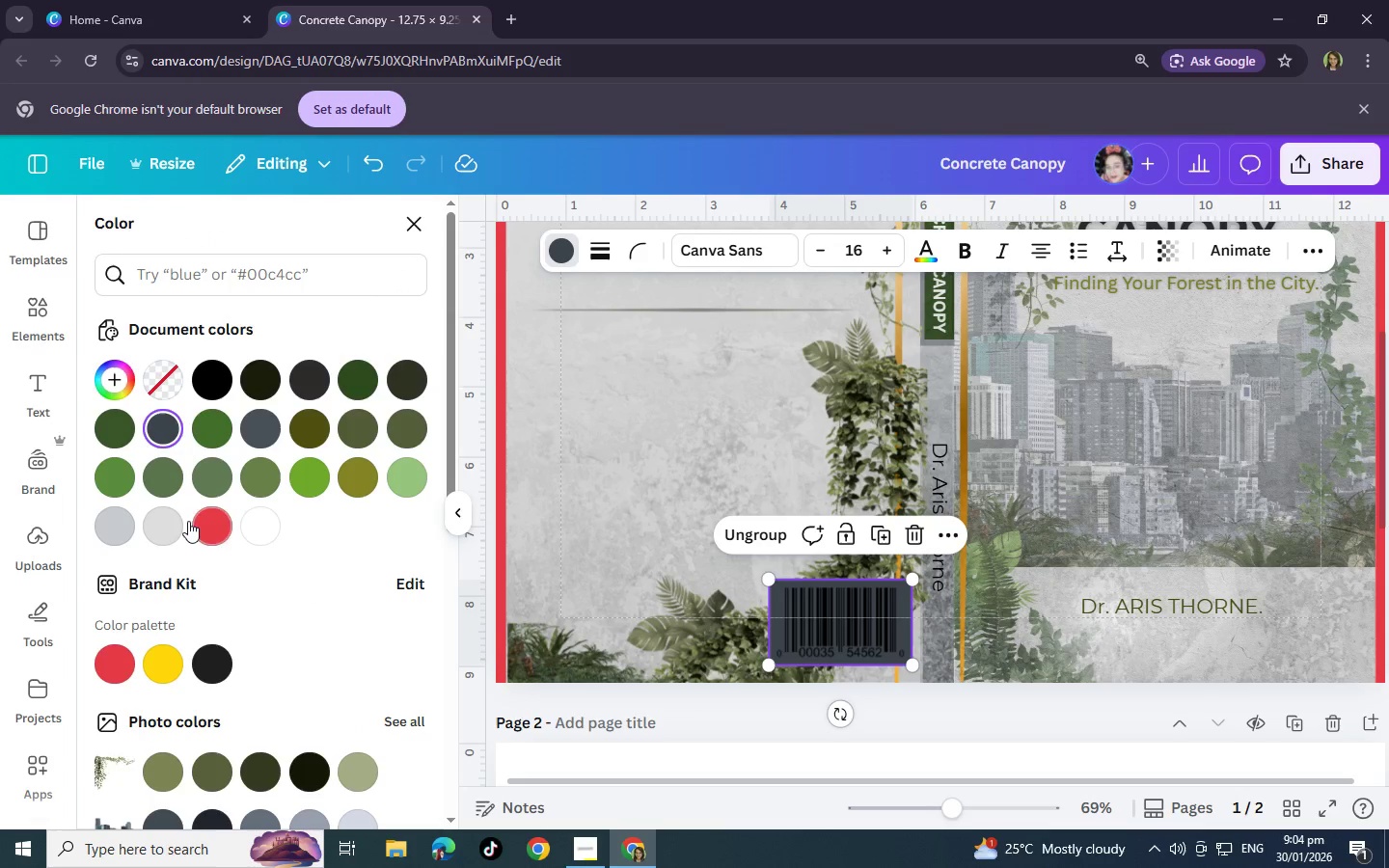 
left_click([266, 528])
 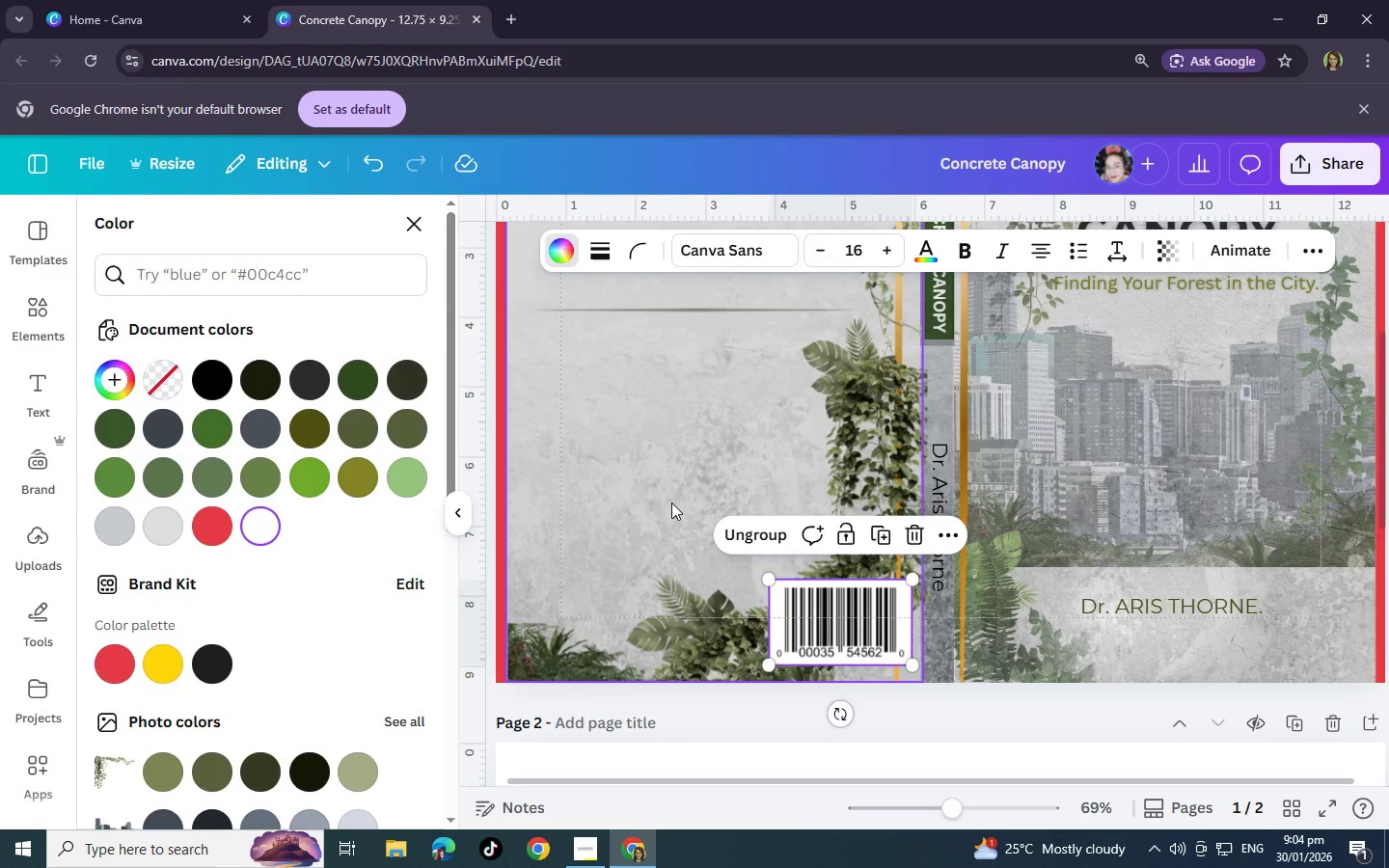 
left_click([673, 498])
 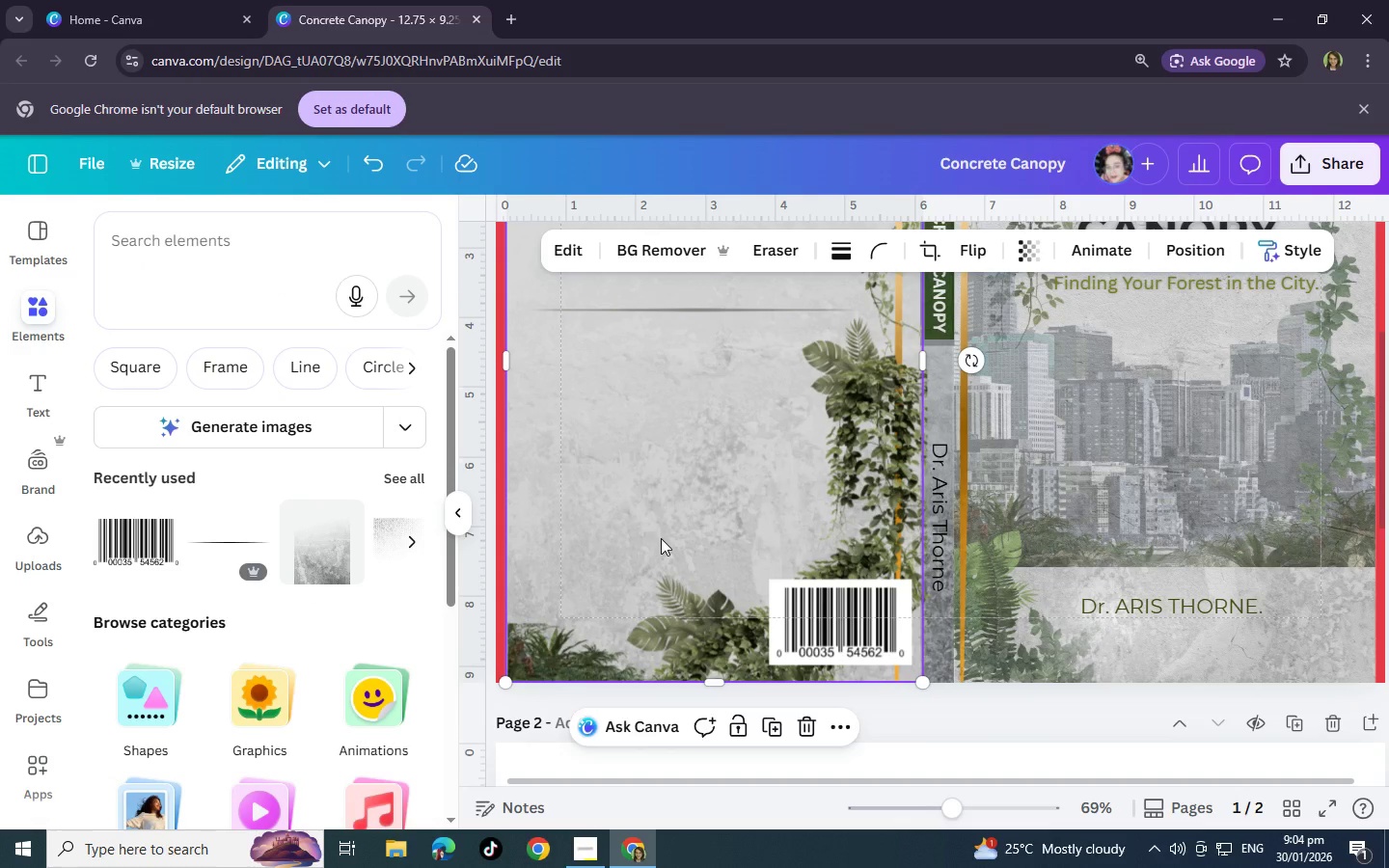 
scroll: coordinate [661, 538], scroll_direction: up, amount: 1.0
 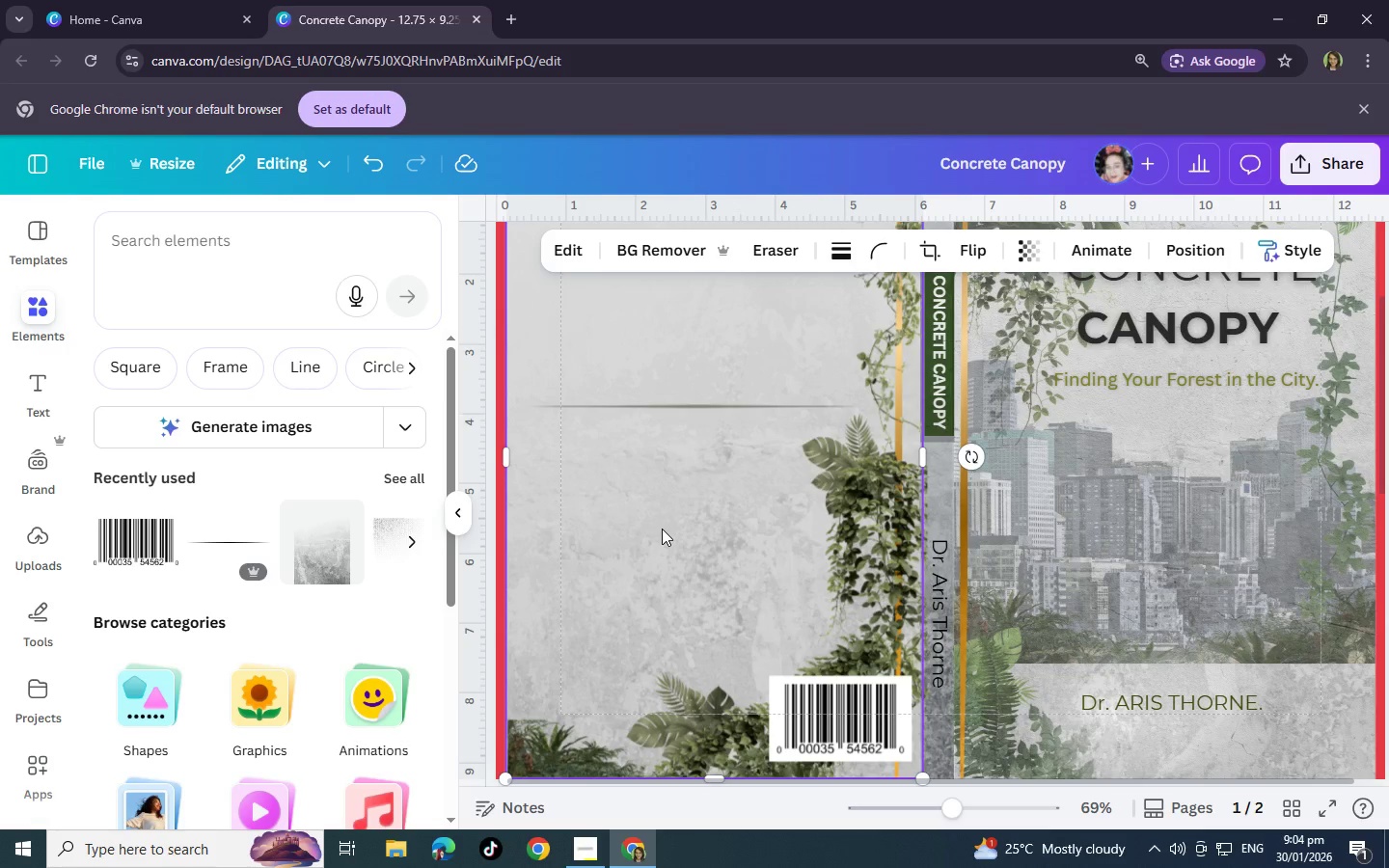 
scroll: coordinate [662, 529], scroll_direction: down, amount: 1.0
 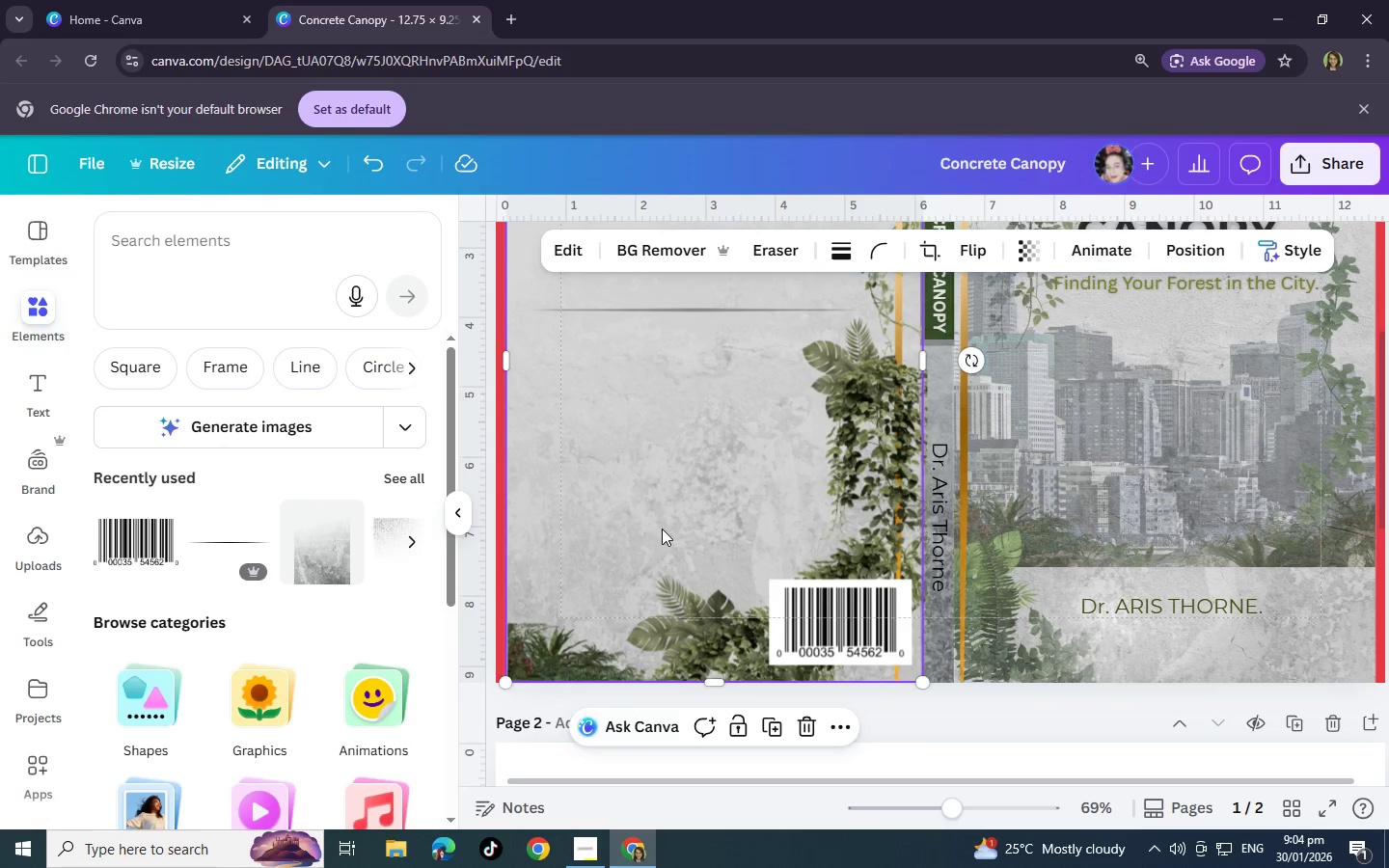 
scroll: coordinate [1158, 580], scroll_direction: up, amount: 2.0
 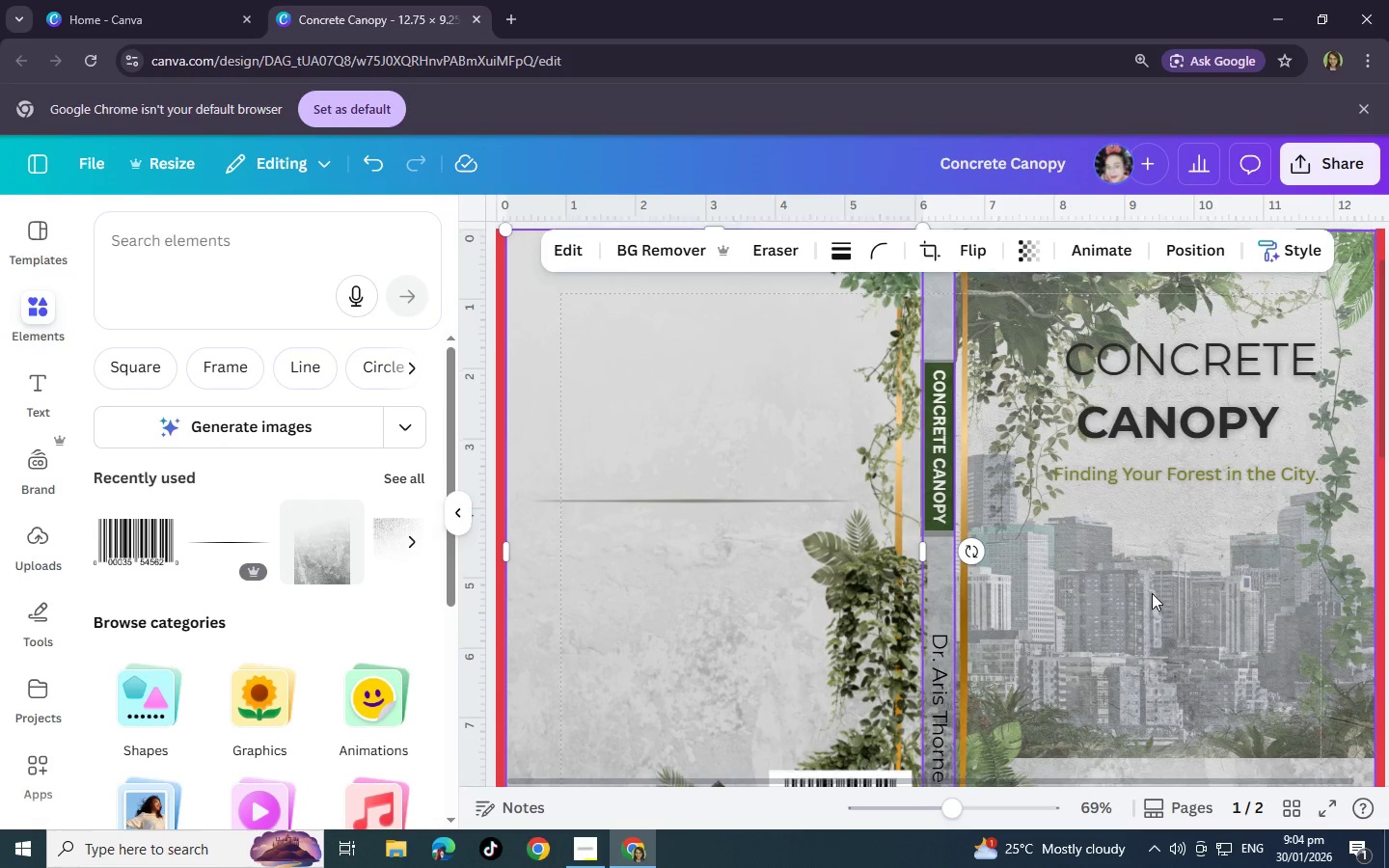 
scroll: coordinate [1152, 593], scroll_direction: down, amount: 1.0